 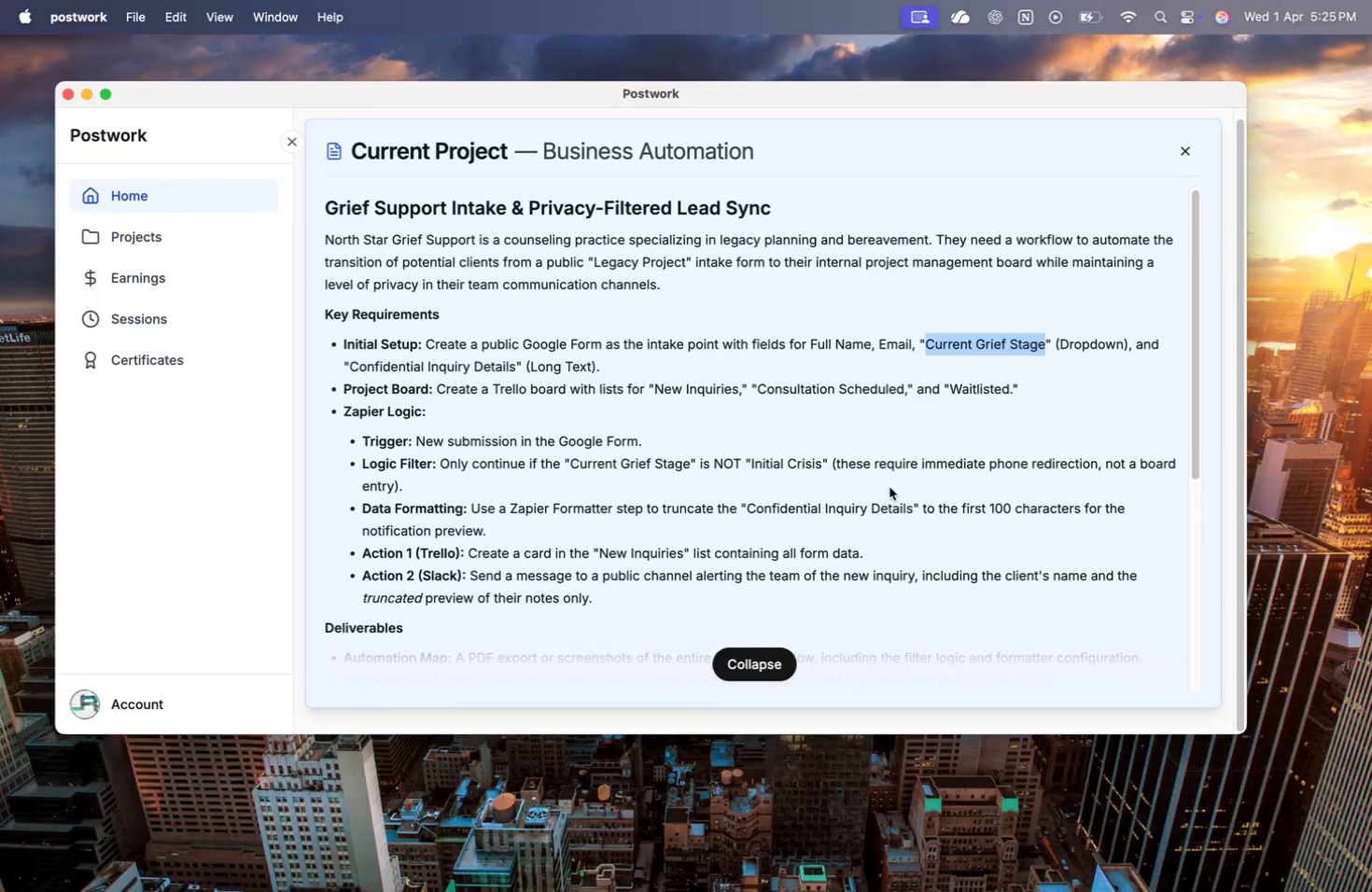 
key(Meta+V)
 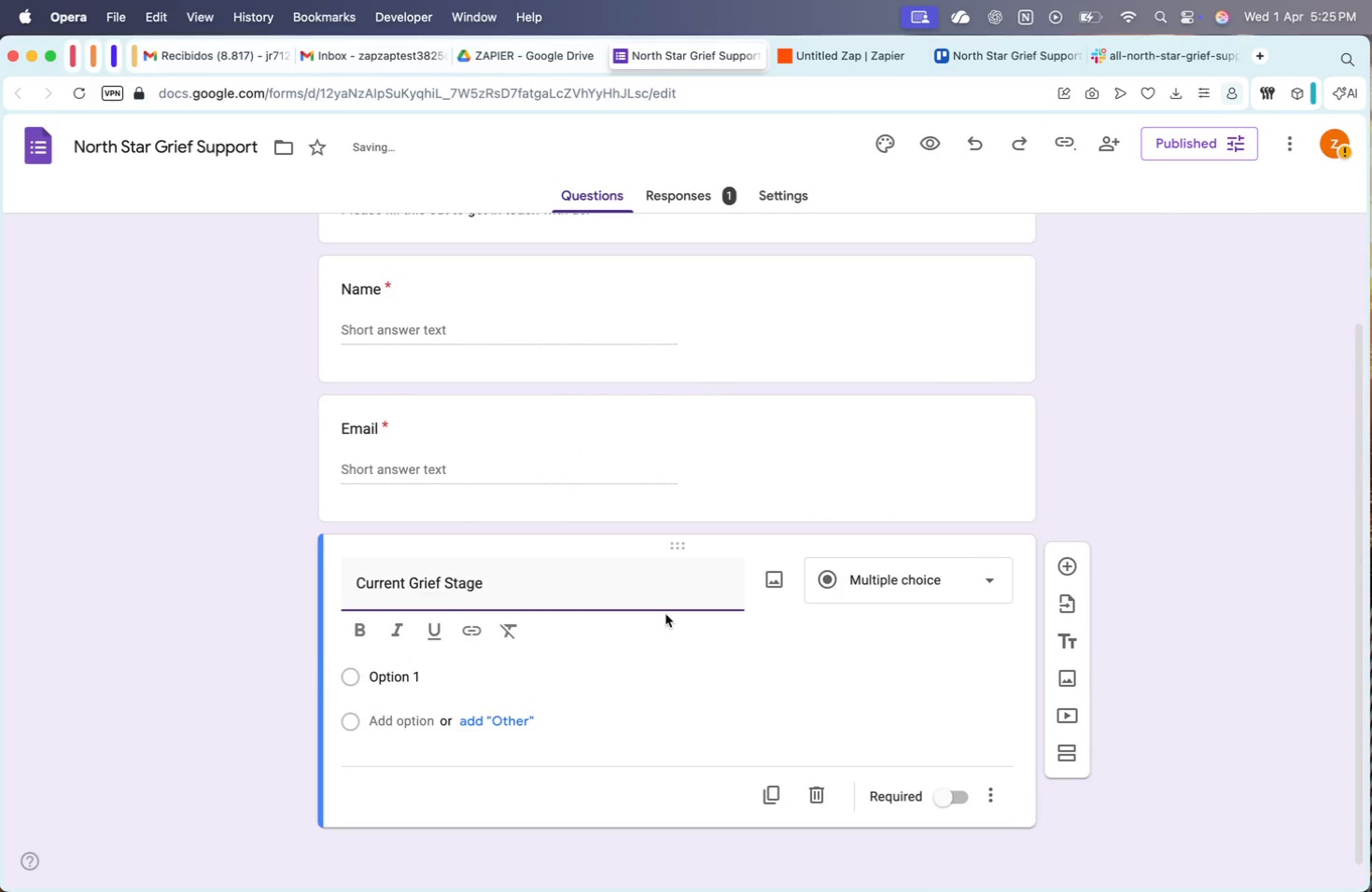 
left_click([928, 562])
 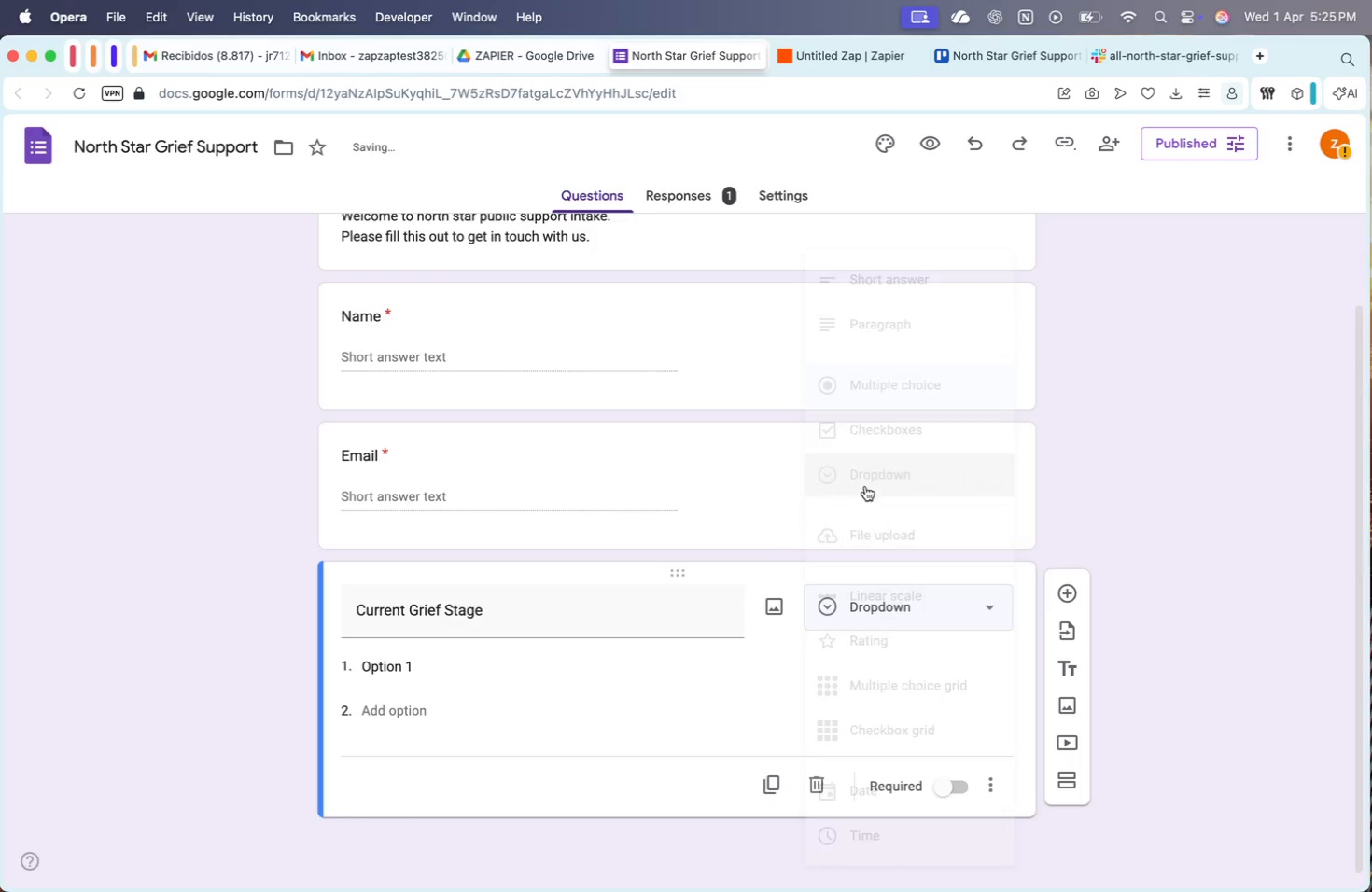 
double_click([400, 670])
 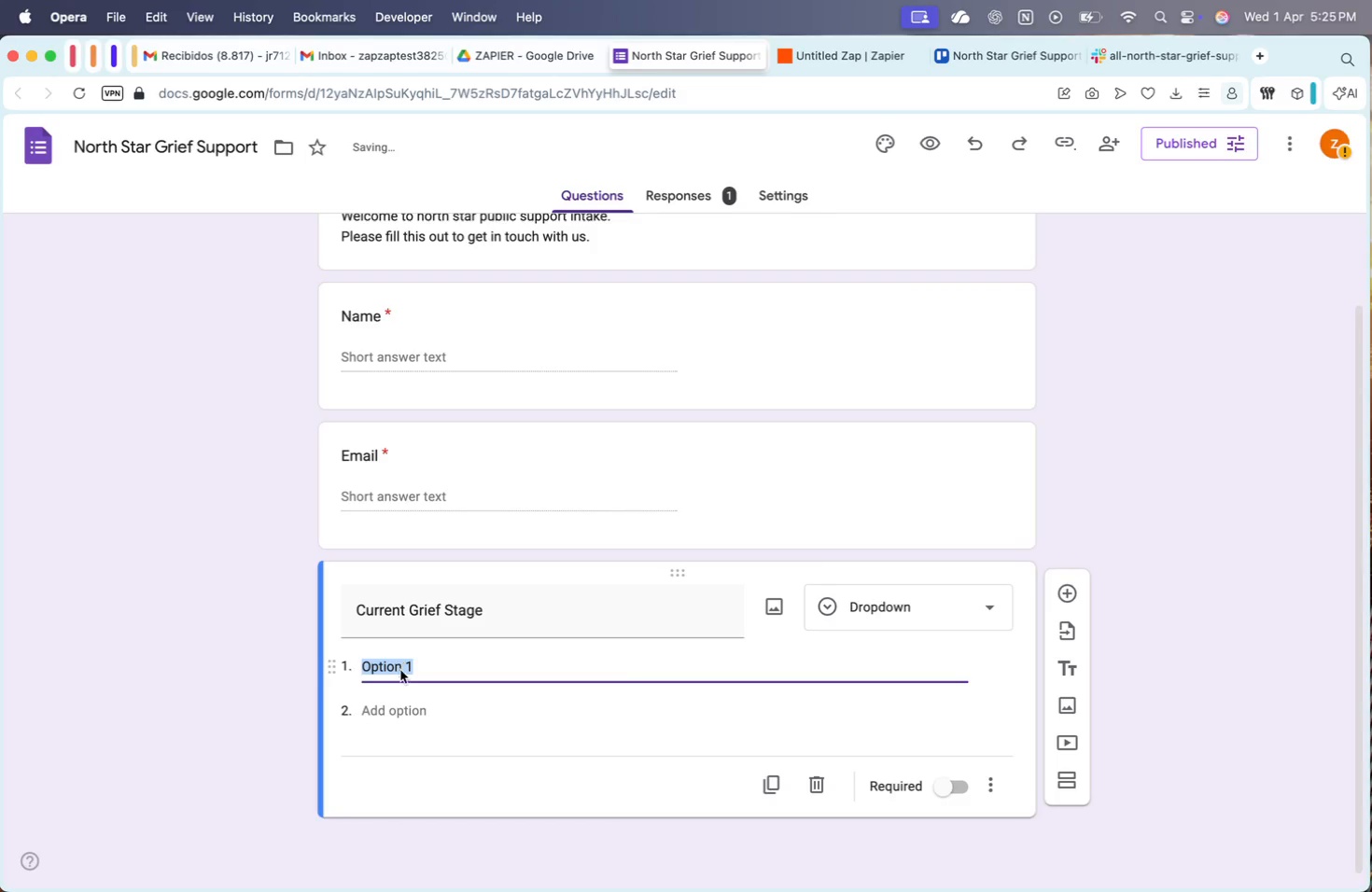 
type(Wa)
key(Backspace)
key(Backspace)
type(New Inquiry)
 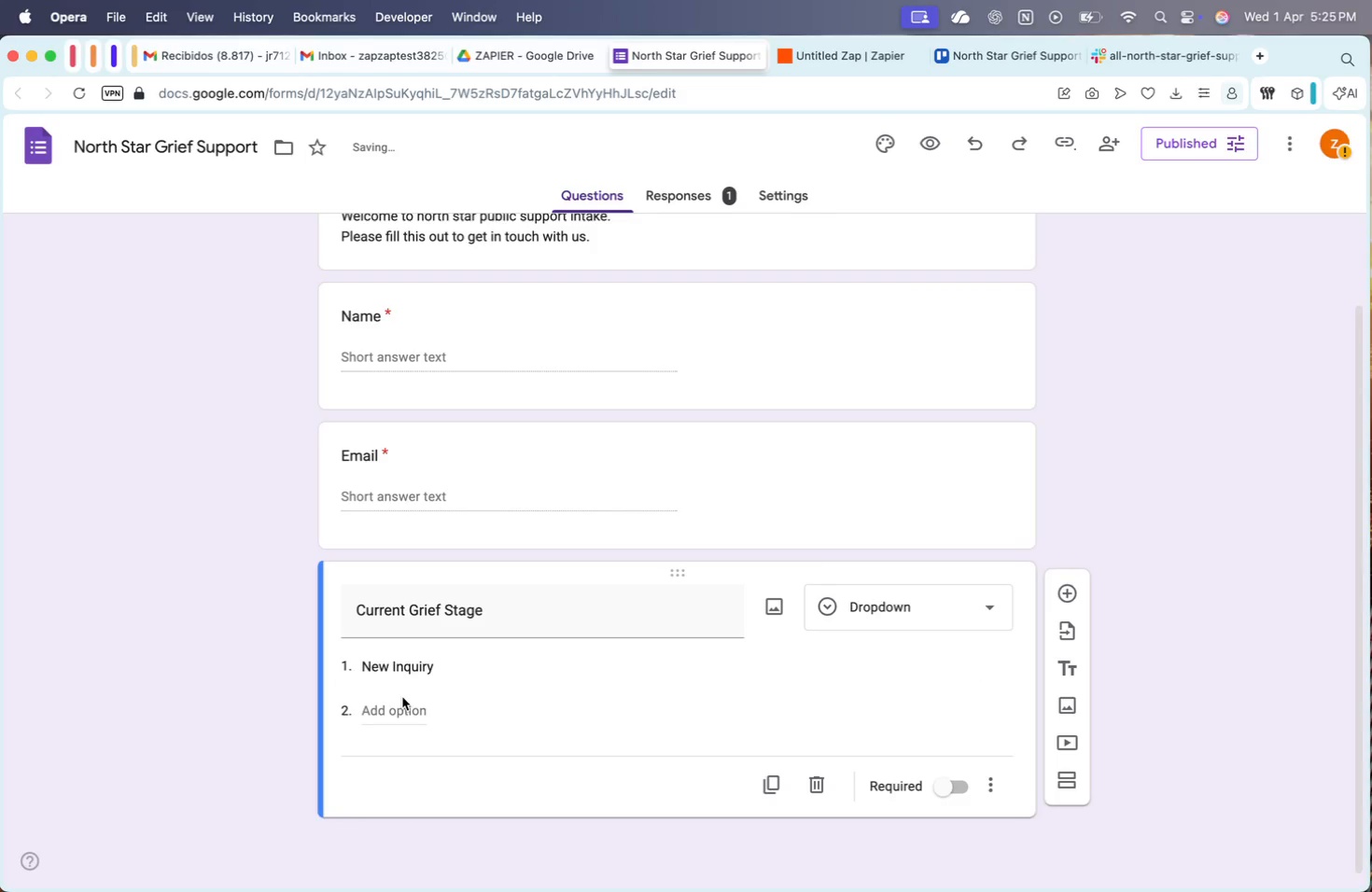 
double_click([401, 704])
 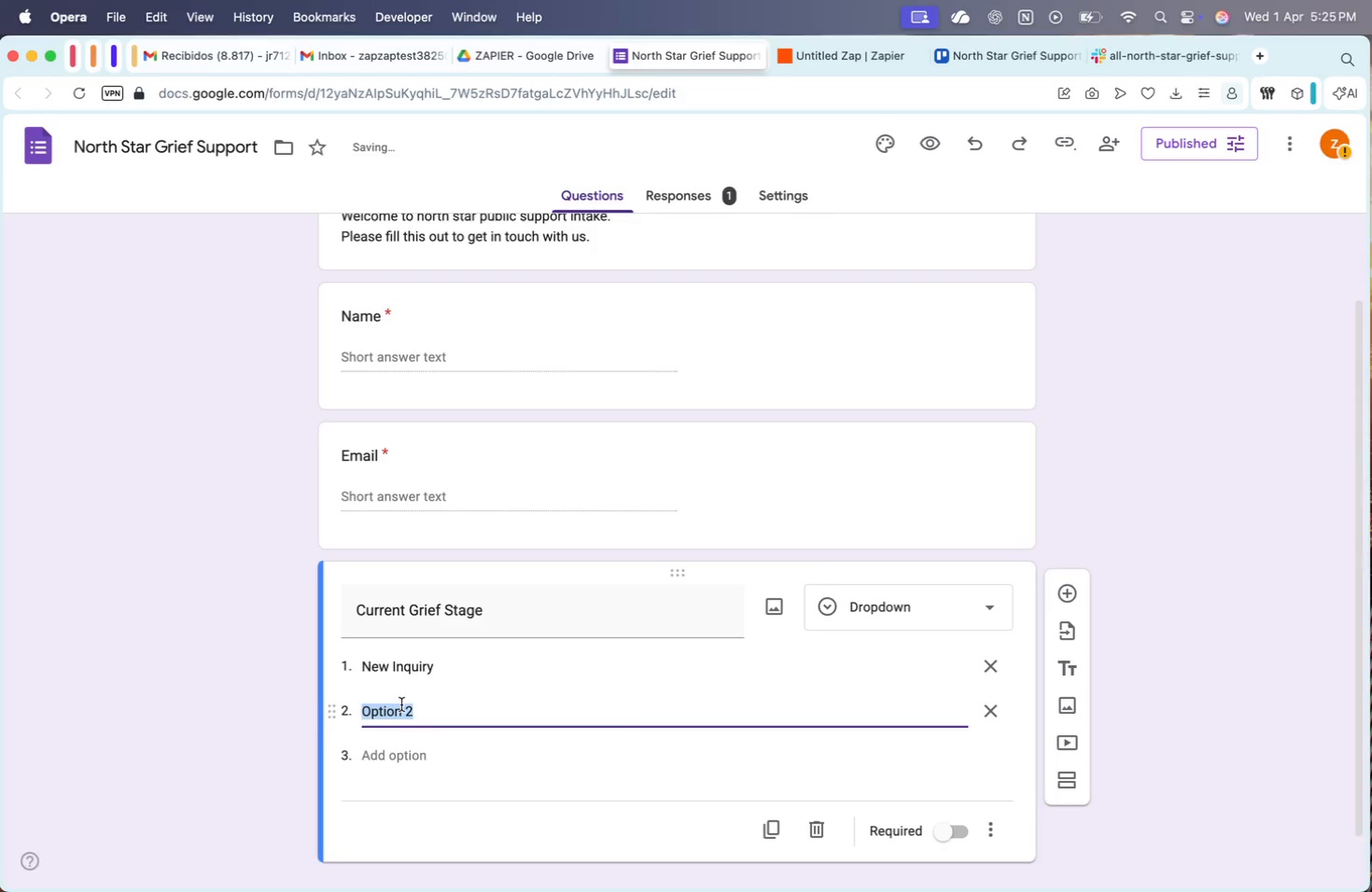 
key(CapsLock)